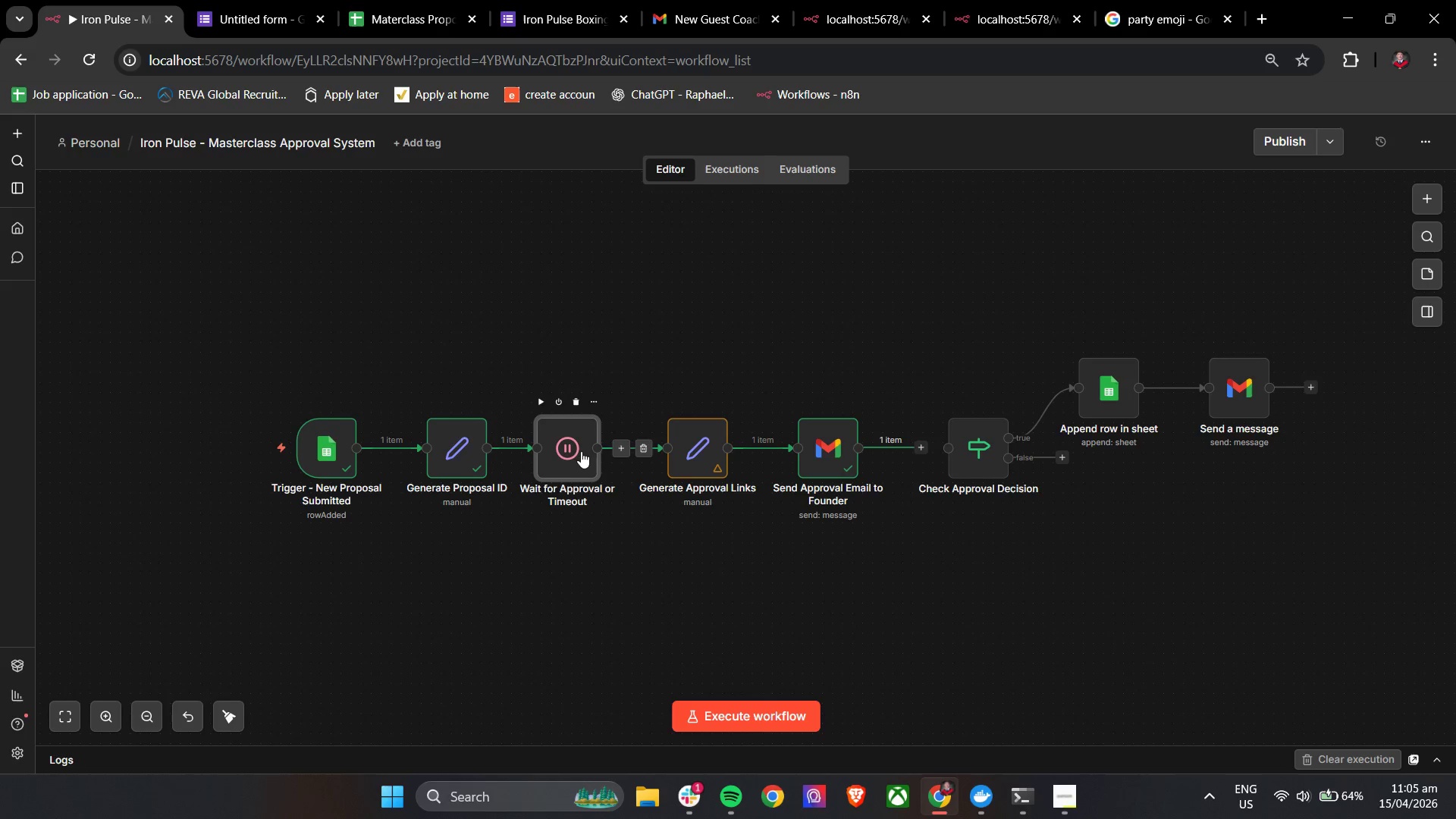 
left_click_drag(start_coordinate=[571, 453], to_coordinate=[591, 454])
 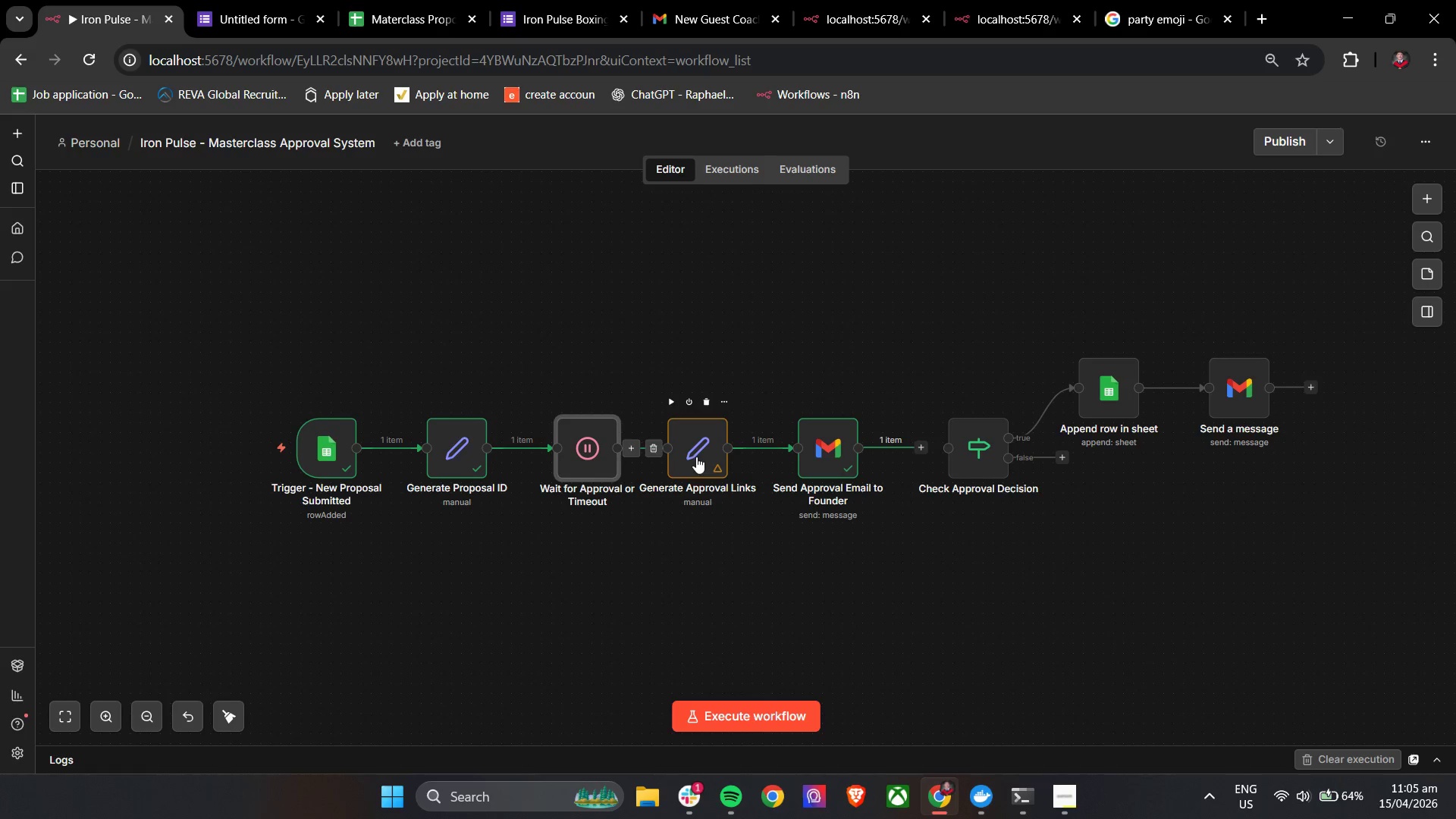 
double_click([696, 457])
 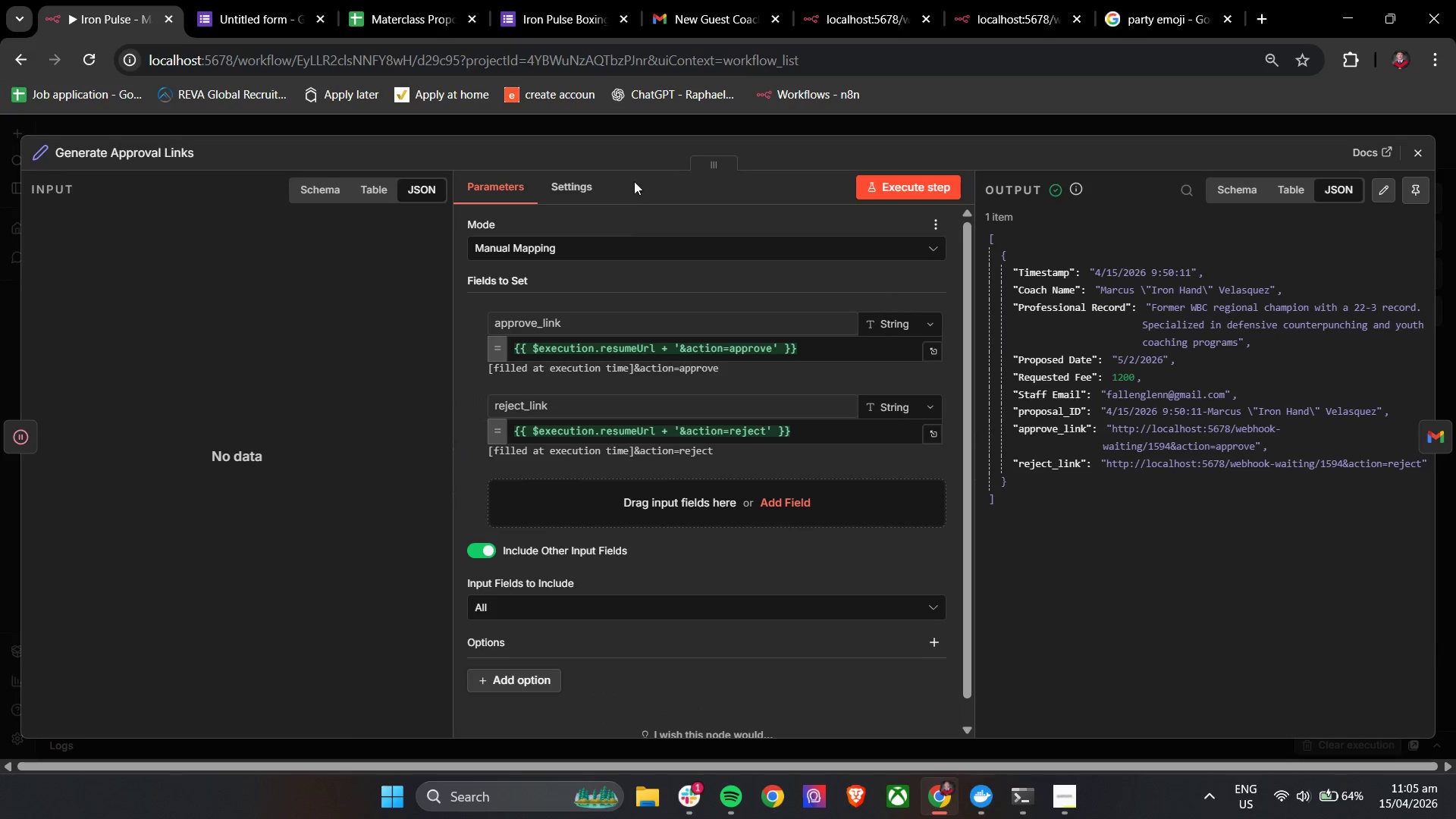 
left_click([632, 155])
 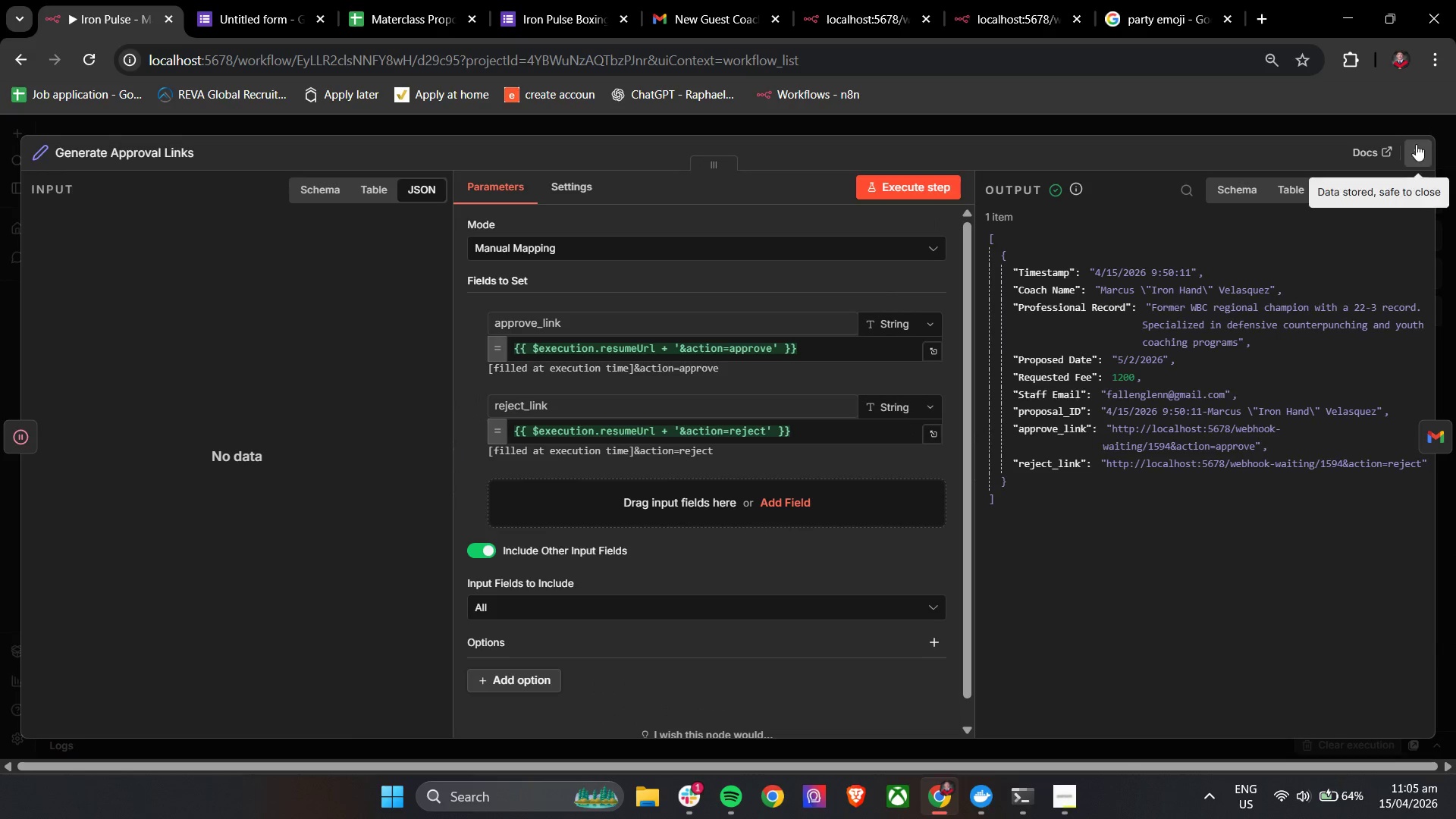 
left_click([1416, 149])
 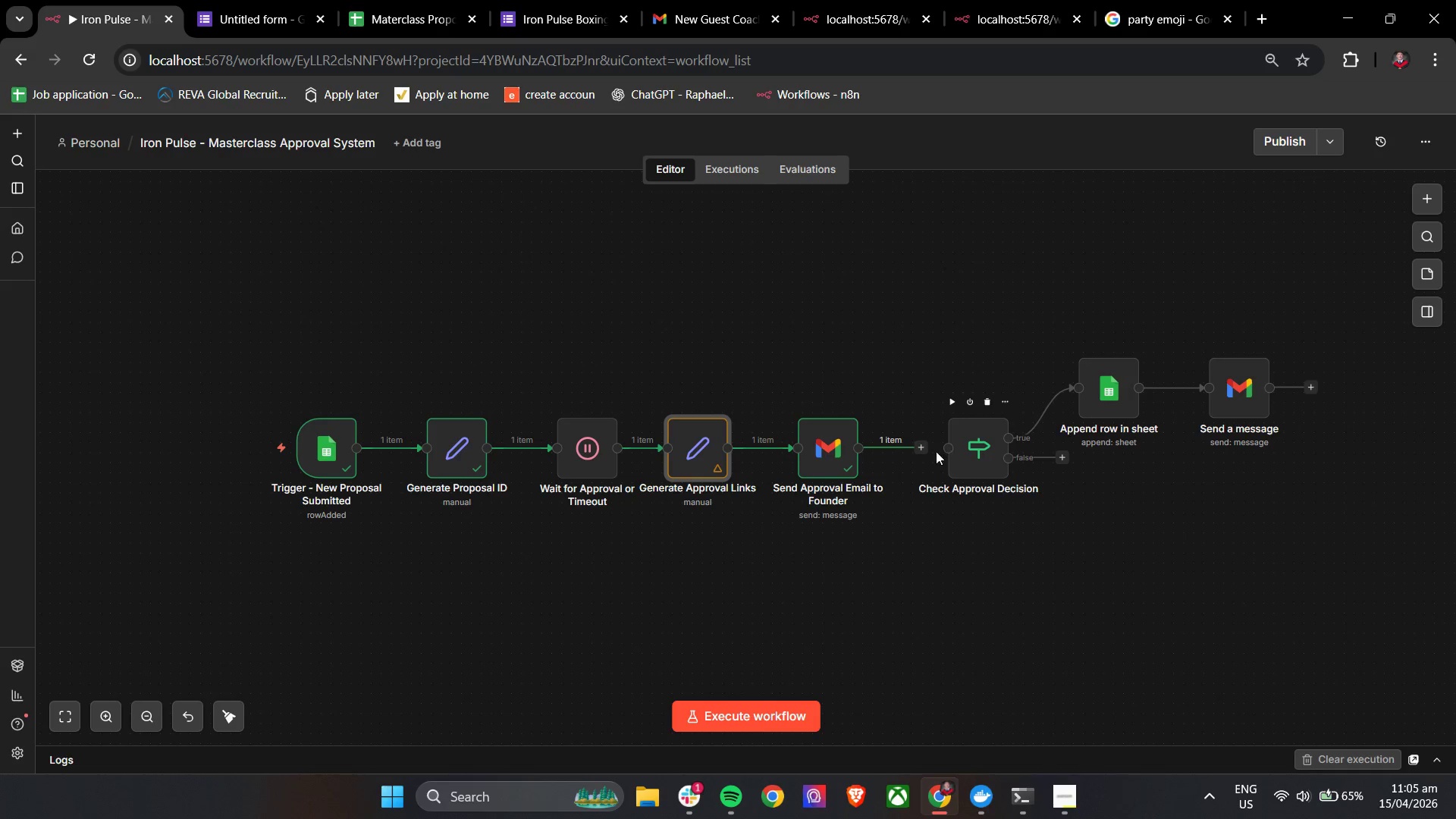 
left_click_drag(start_coordinate=[926, 450], to_coordinate=[940, 450])
 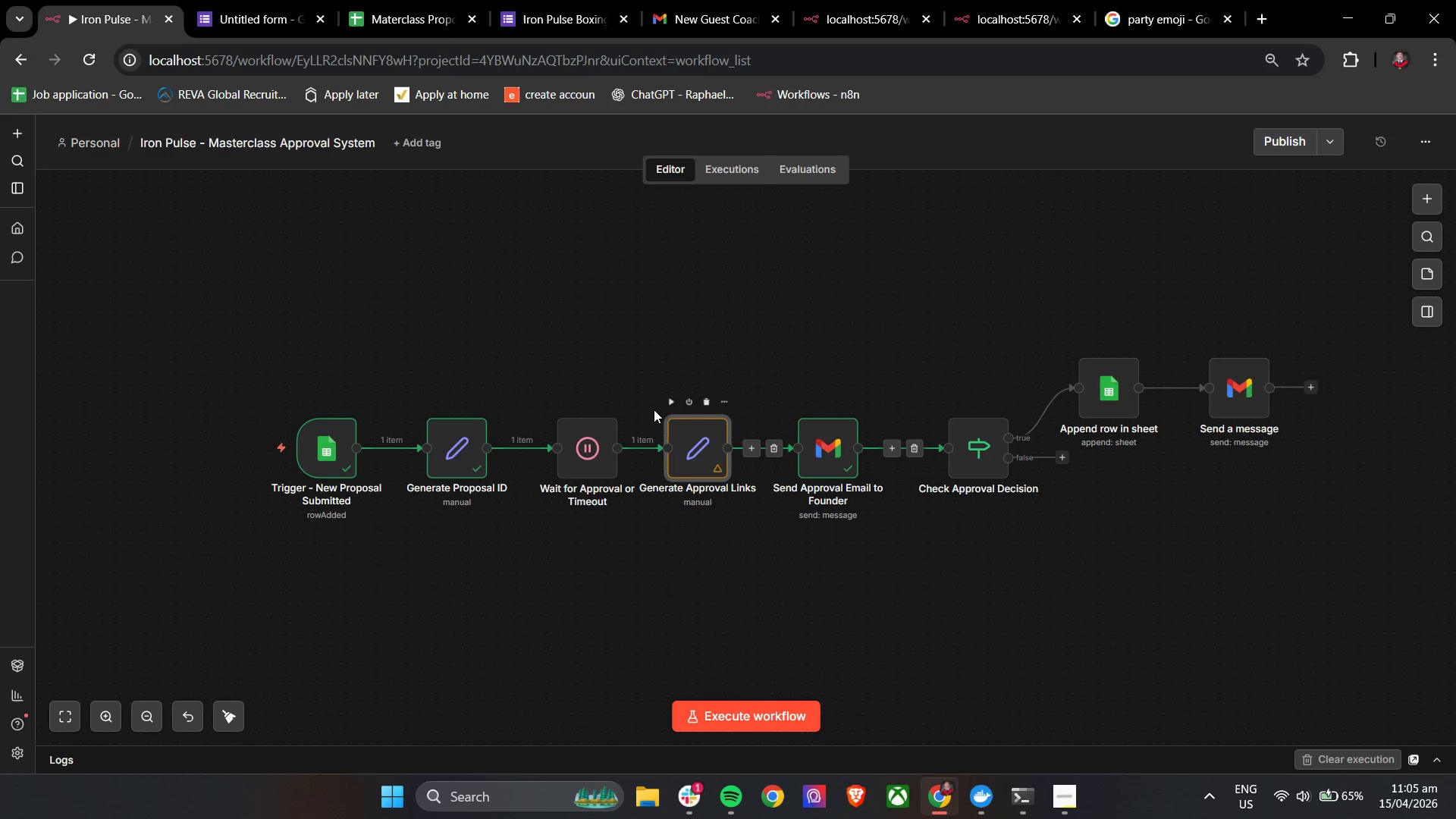 
left_click_drag(start_coordinate=[642, 402], to_coordinate=[825, 499])
 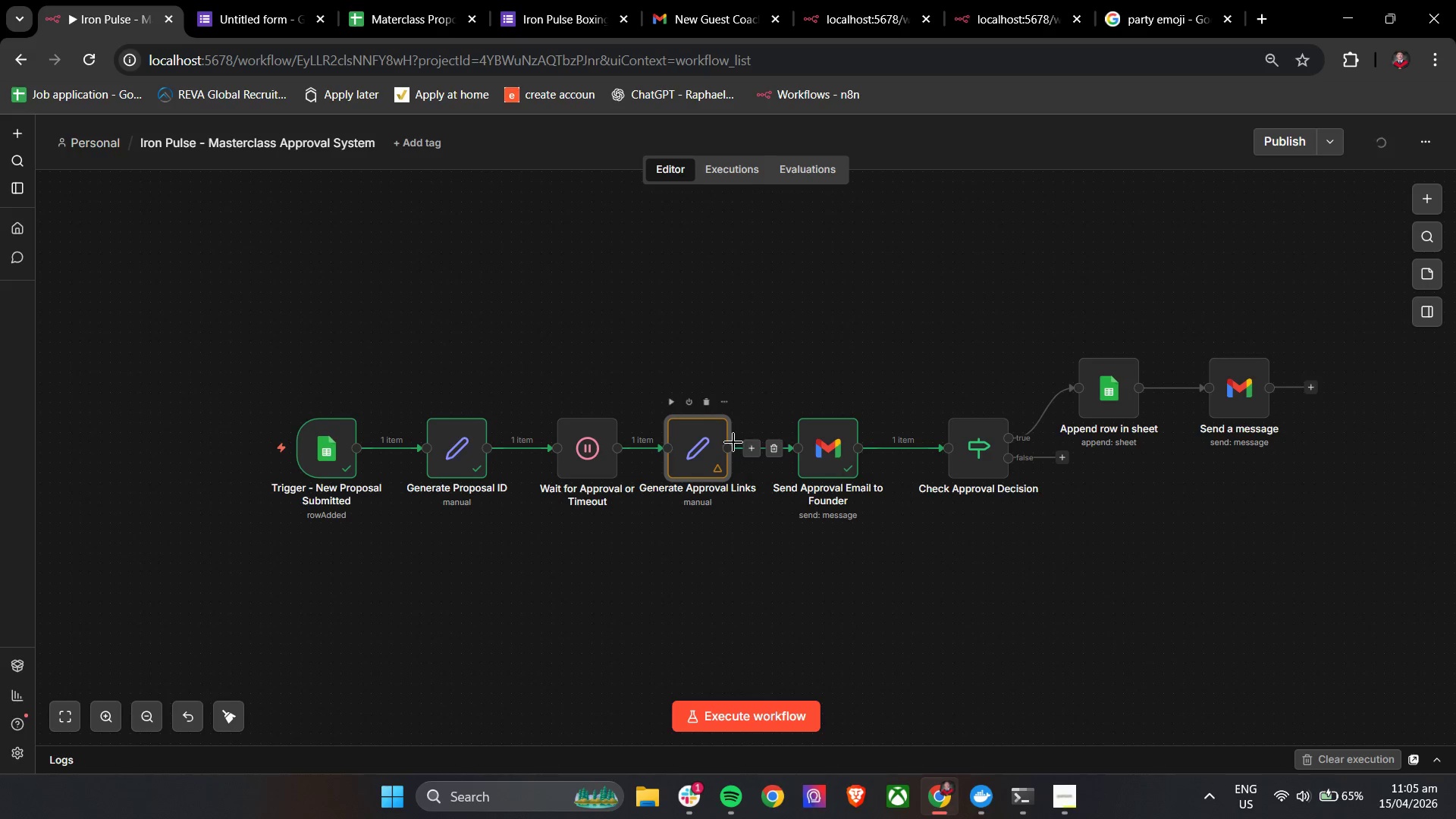 
left_click_drag(start_coordinate=[647, 385], to_coordinate=[876, 520])
 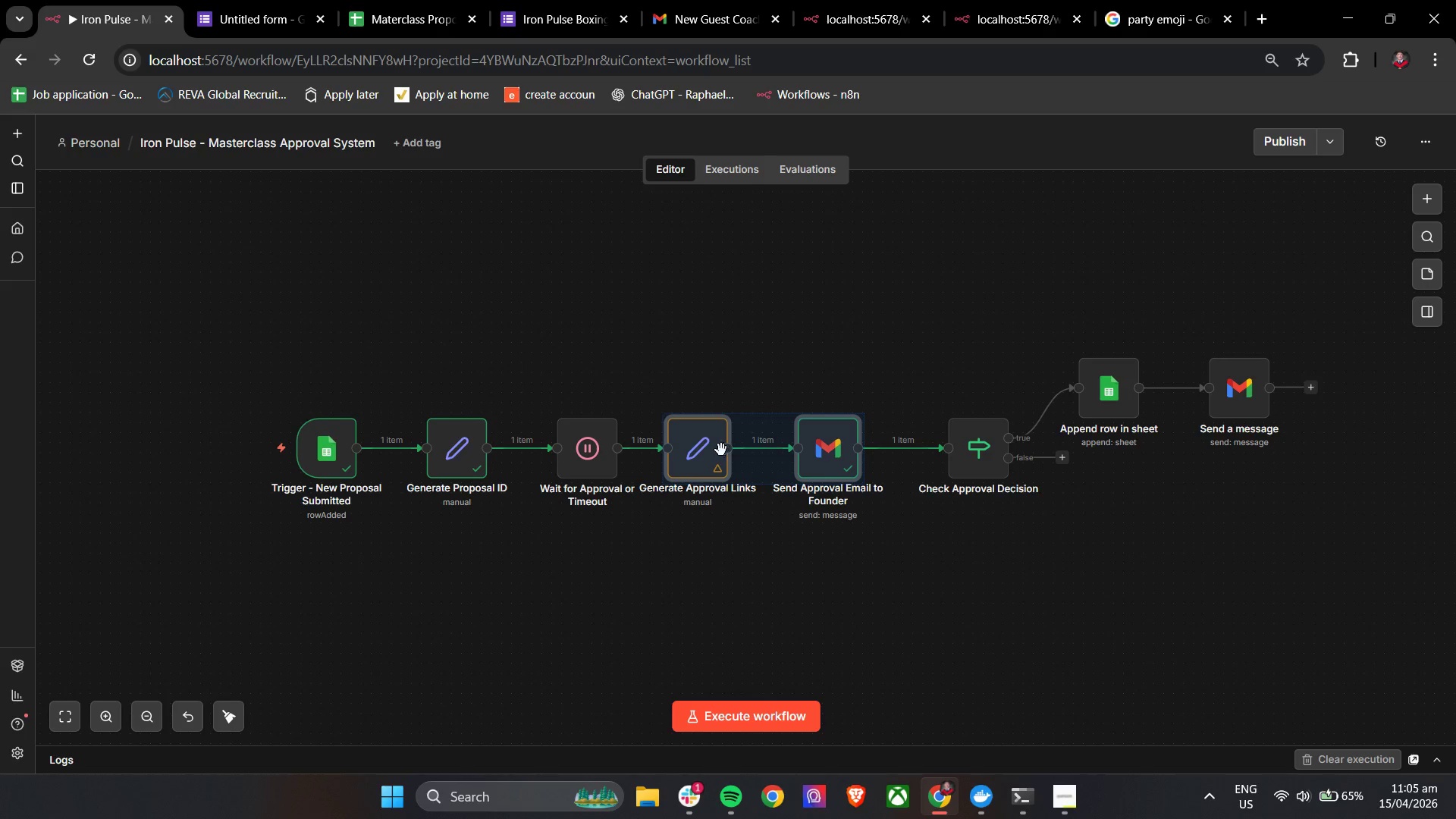 
left_click_drag(start_coordinate=[721, 450], to_coordinate=[736, 450])
 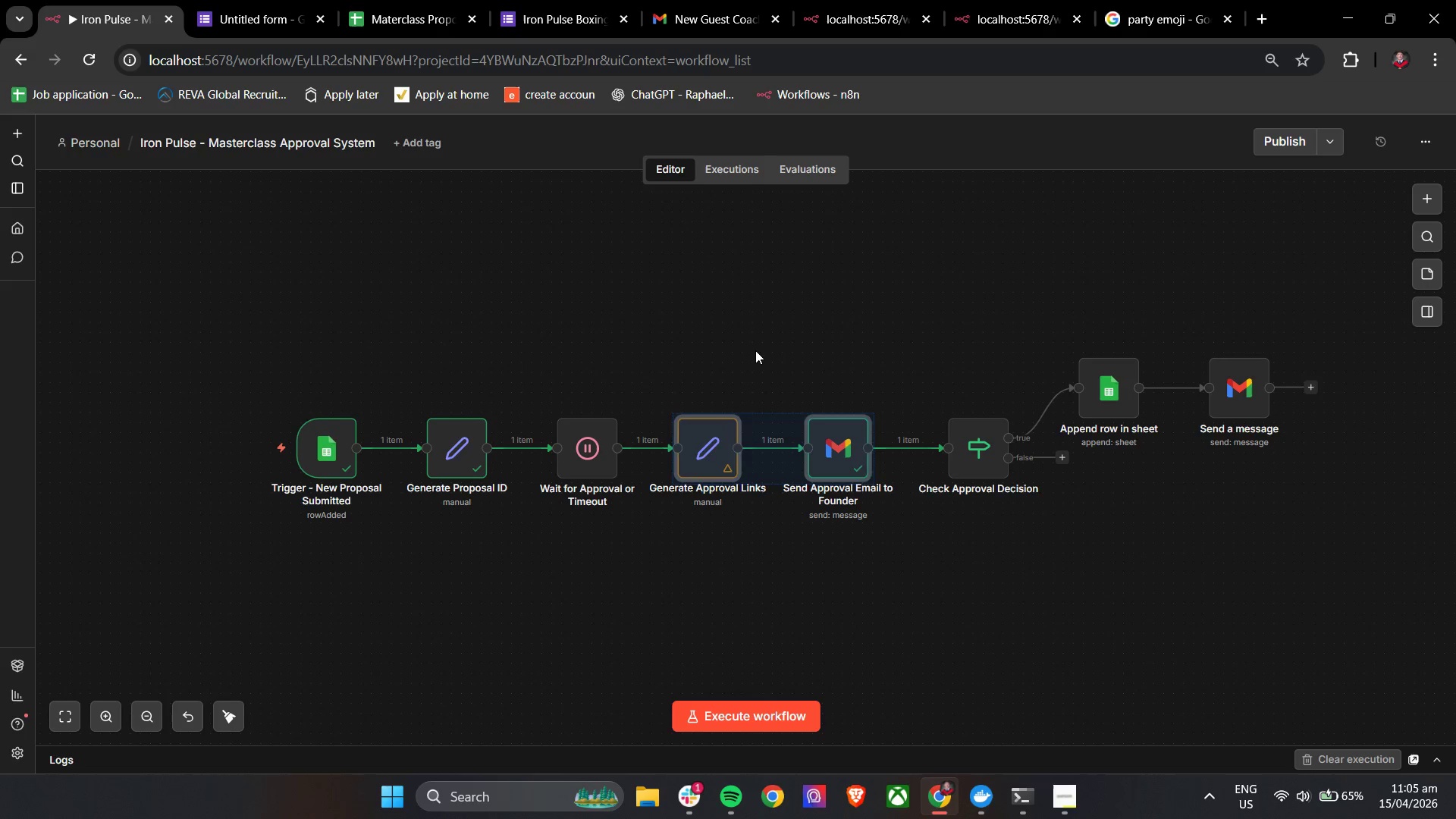 
left_click([755, 350])
 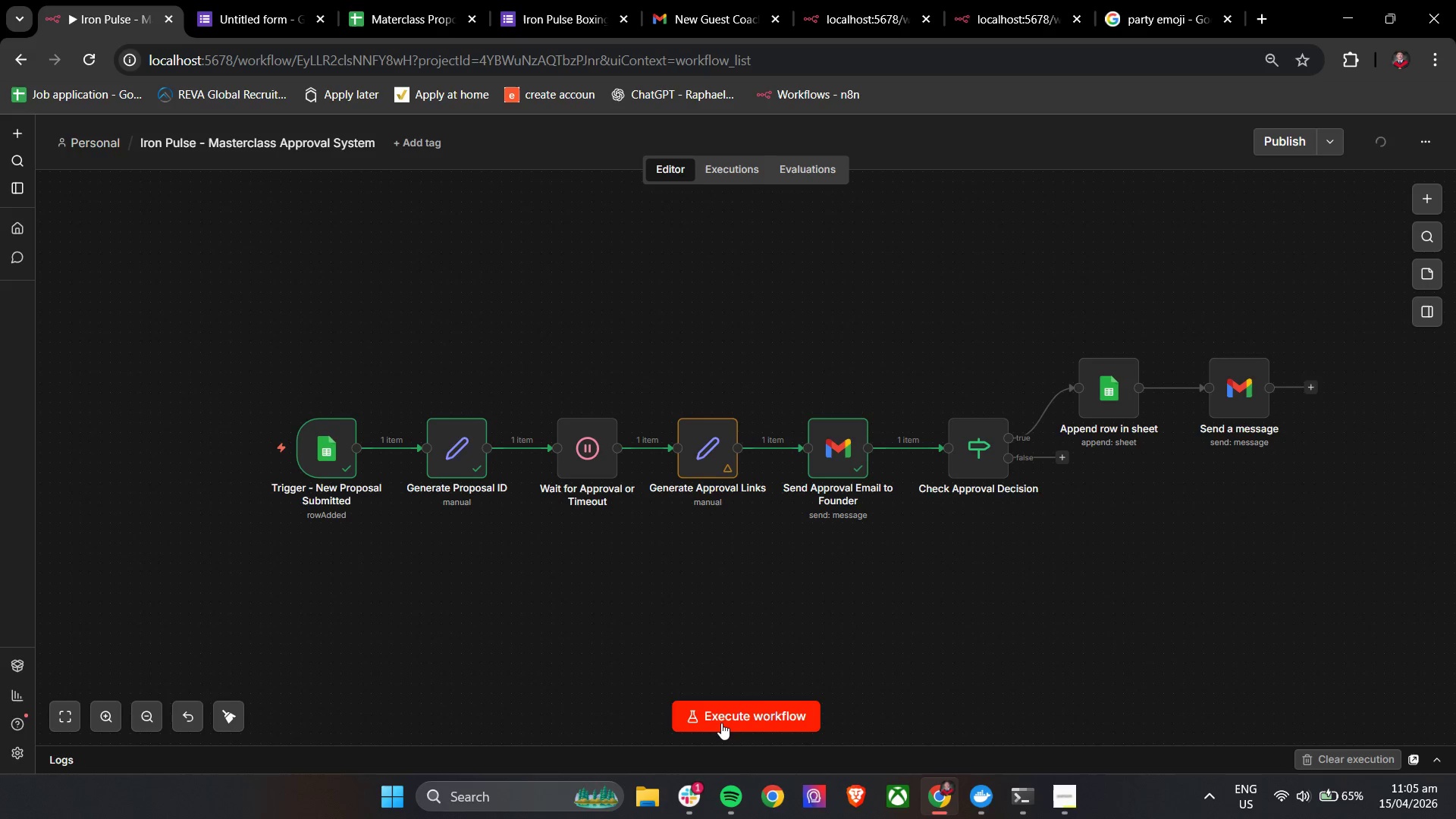 
left_click([548, 0])
 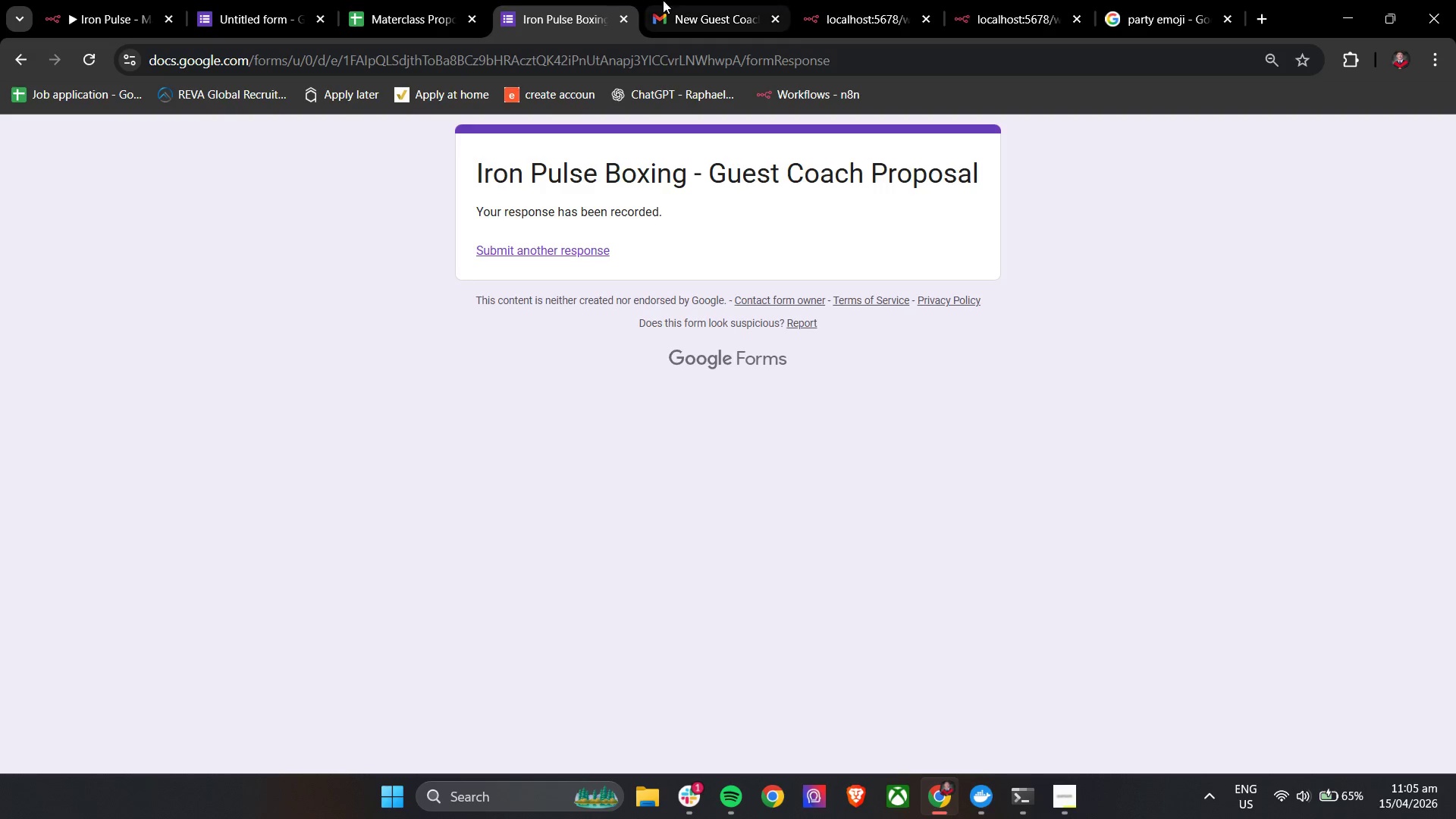 
double_click([419, 0])
 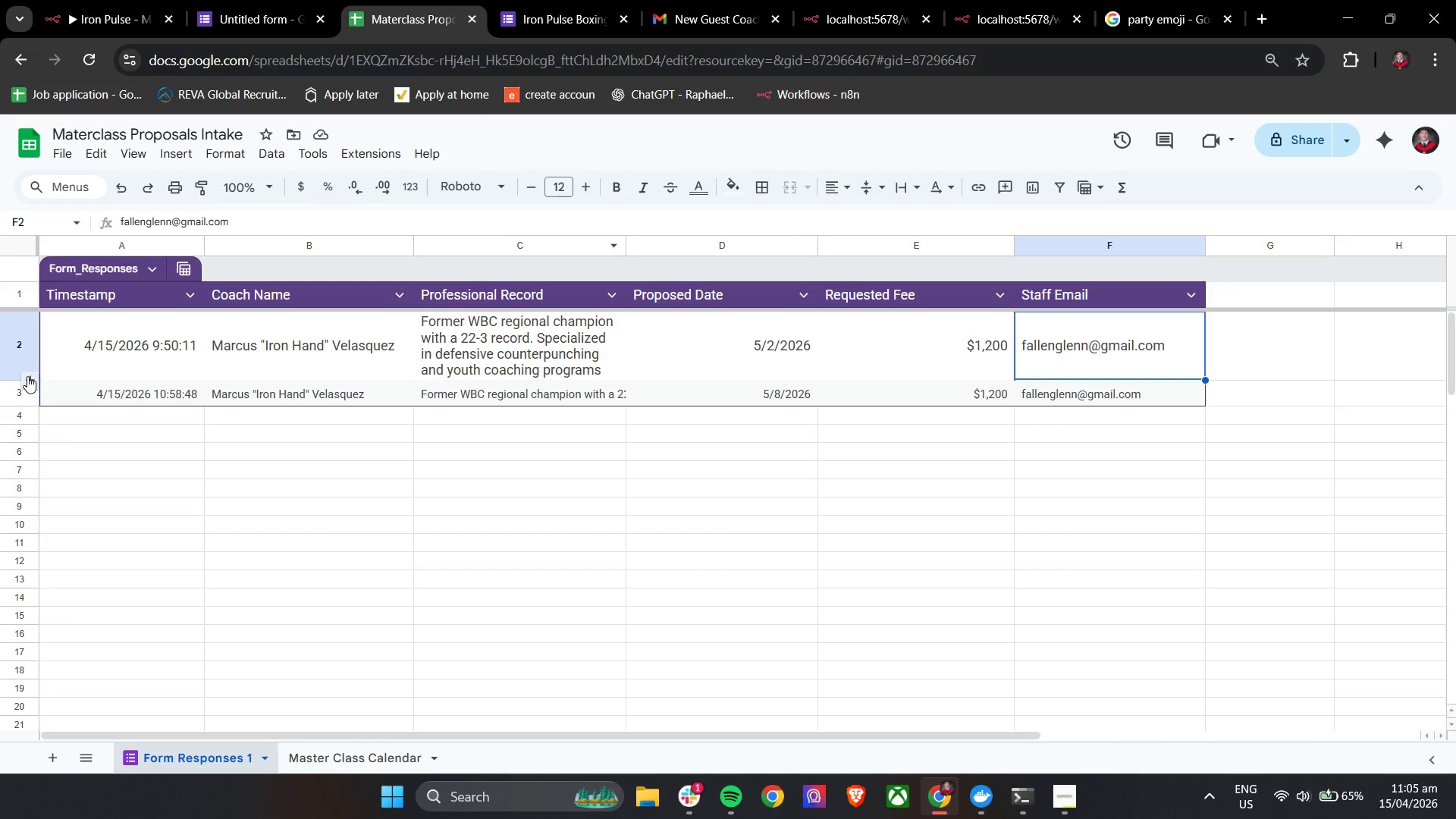 
left_click([20, 396])
 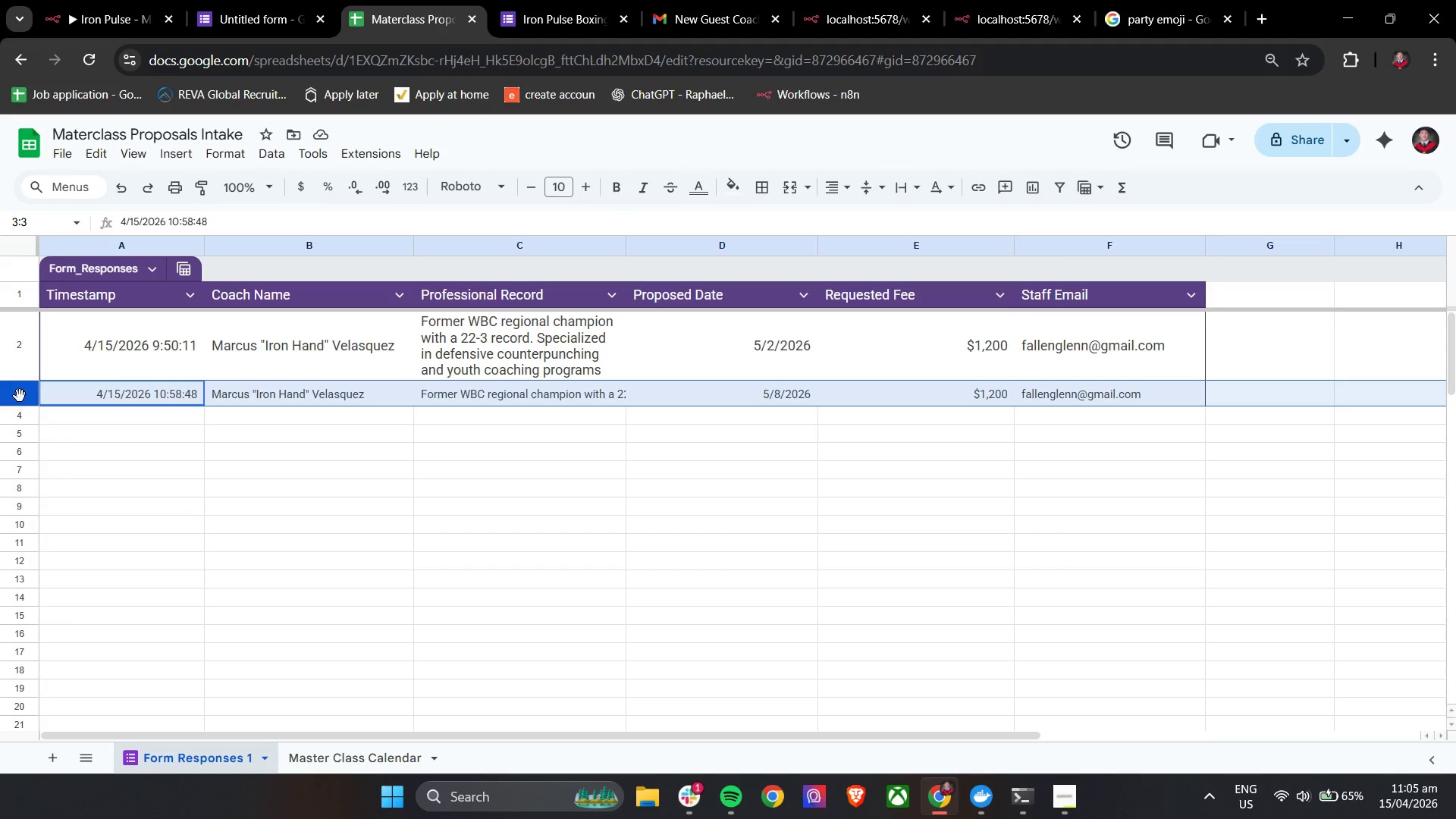 
right_click([20, 396])
 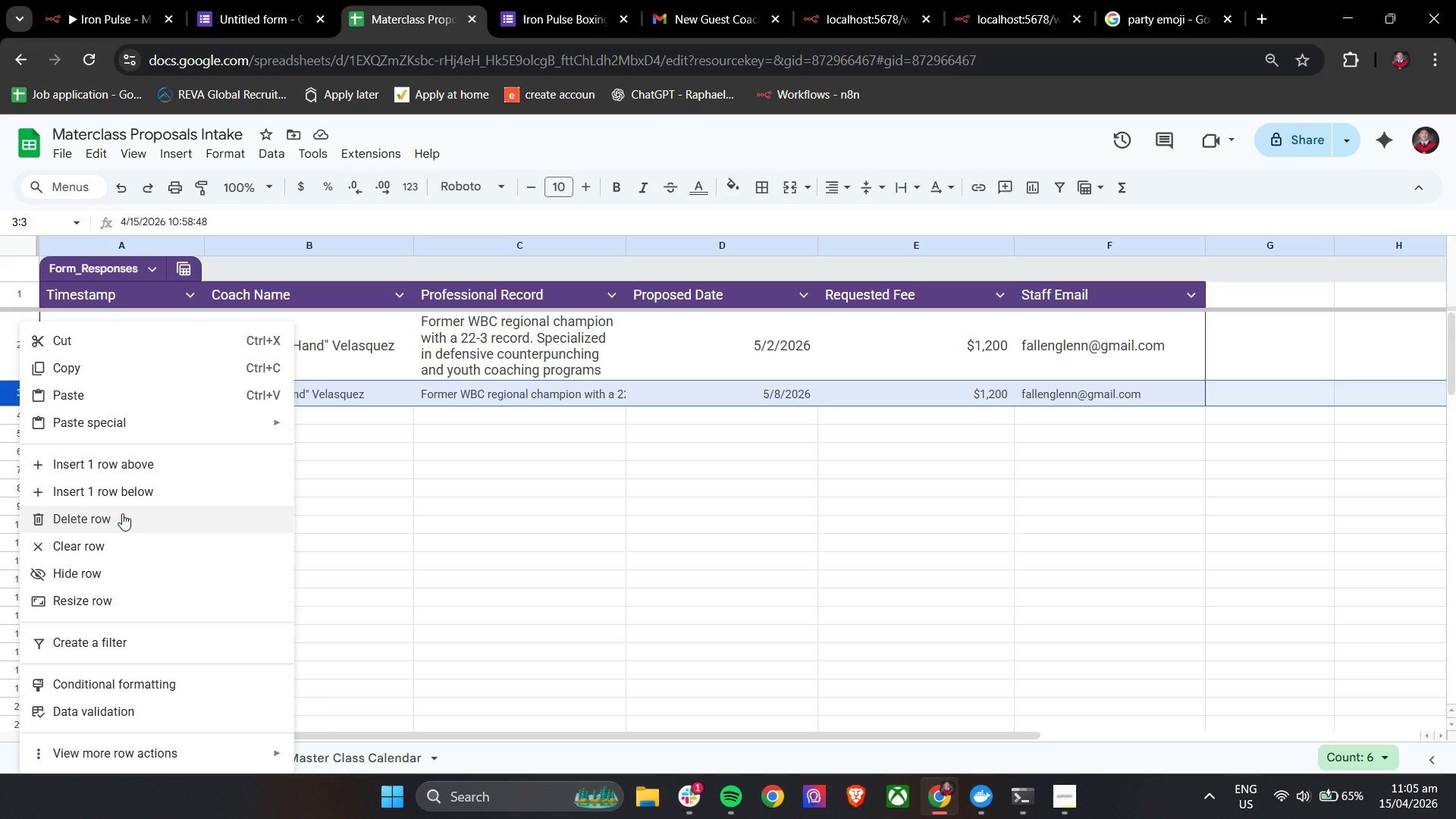 
left_click([122, 513])
 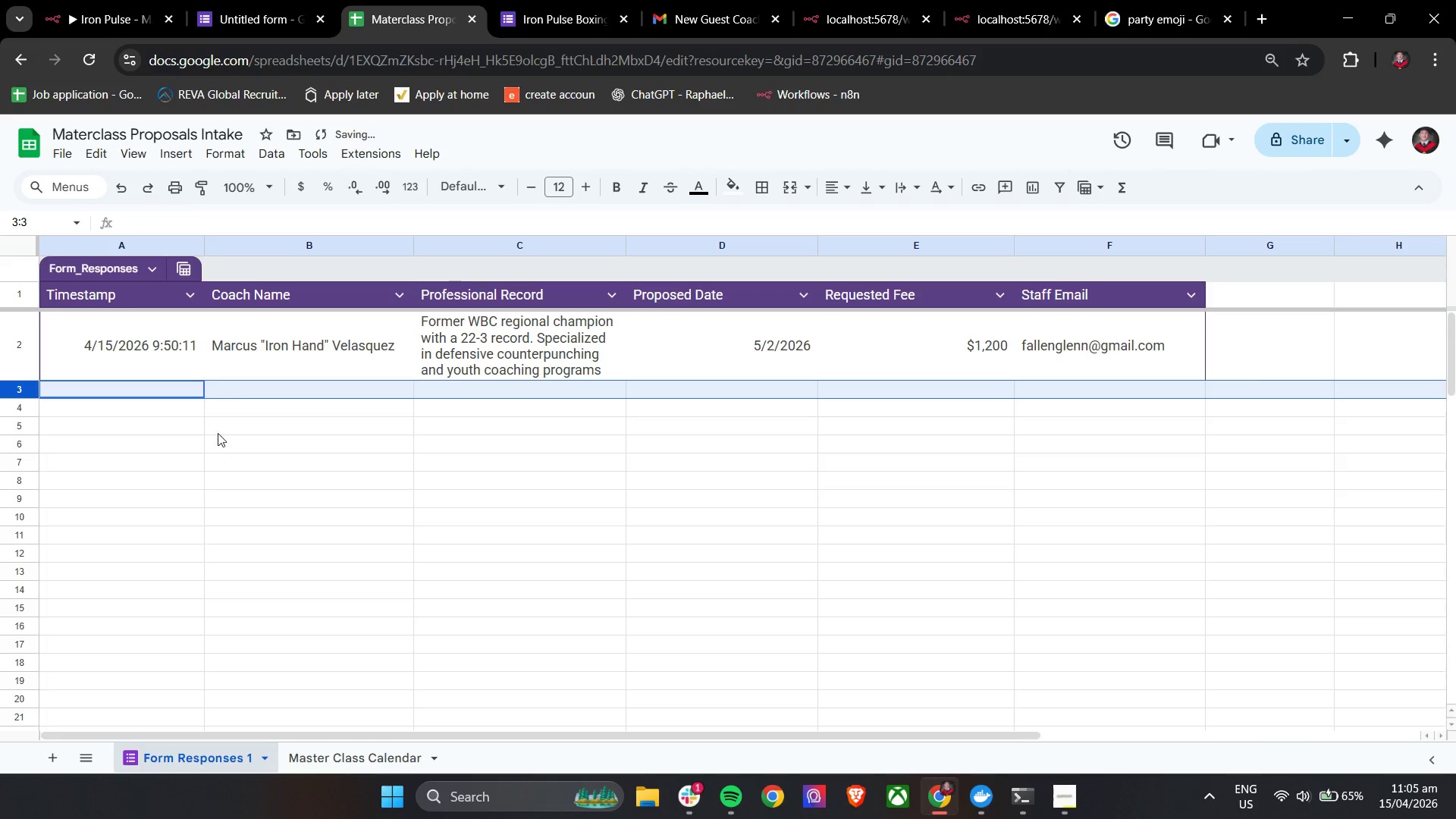 
left_click([219, 431])
 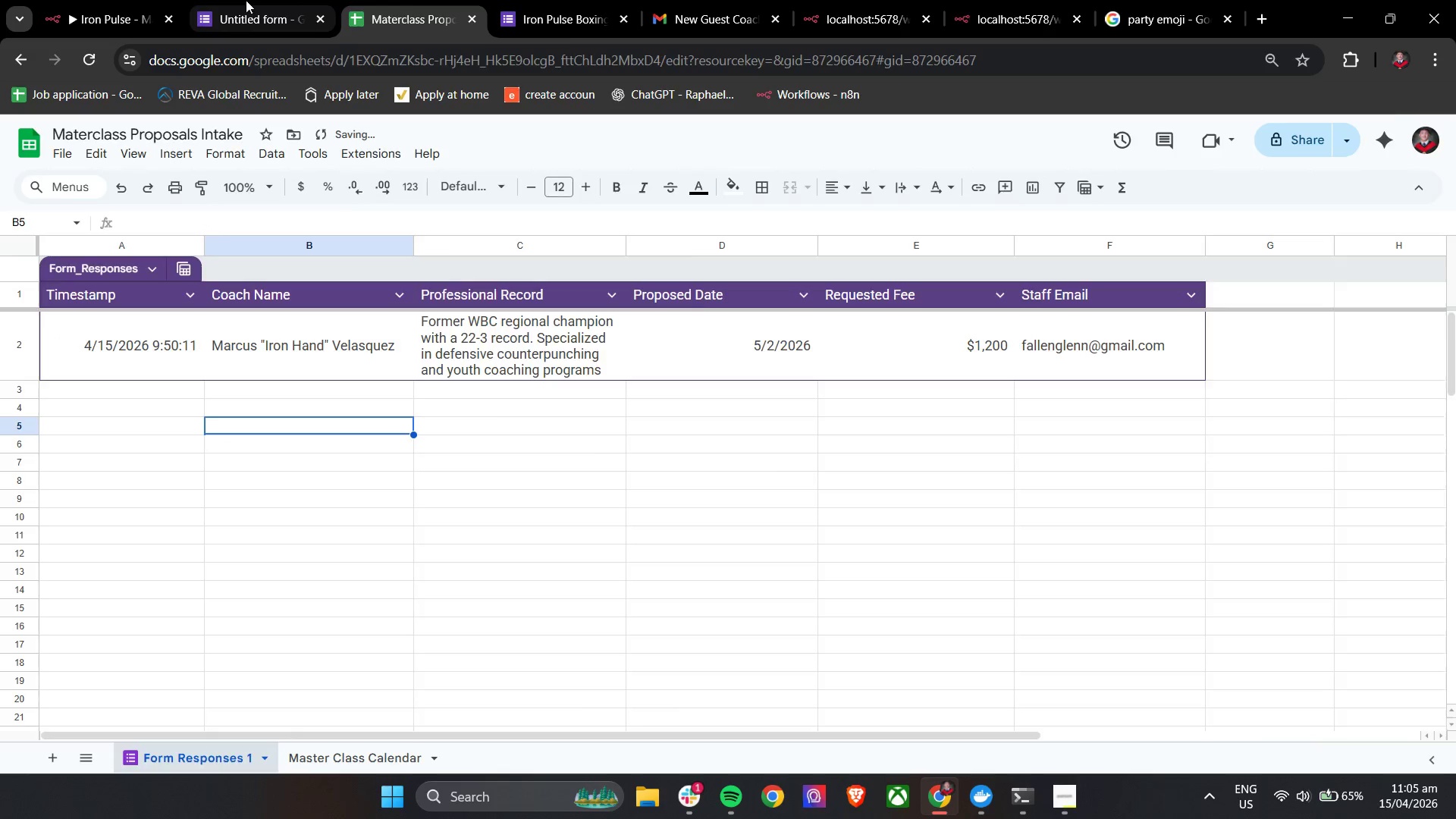 
double_click([117, 0])
 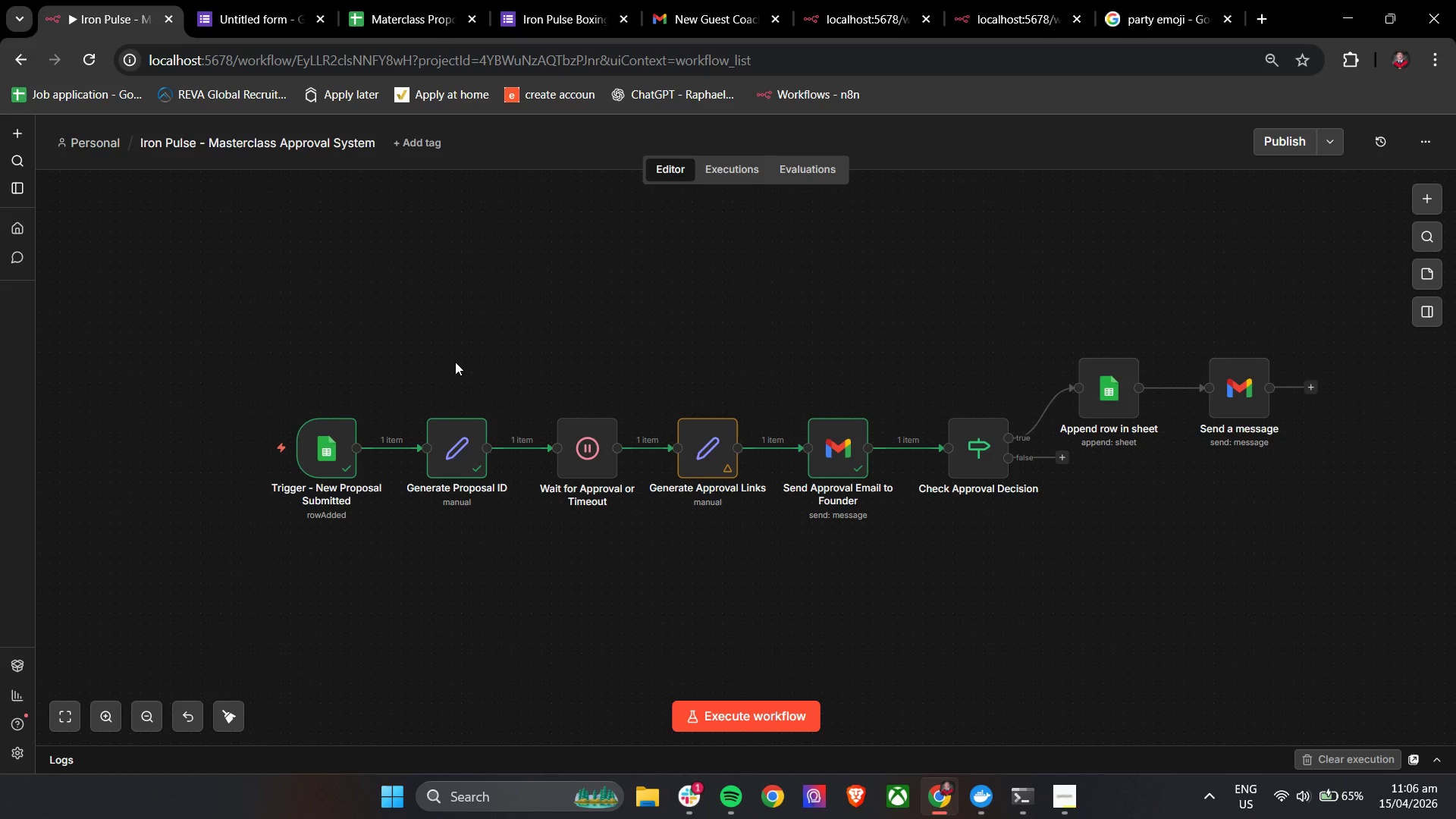 
wait(71.17)
 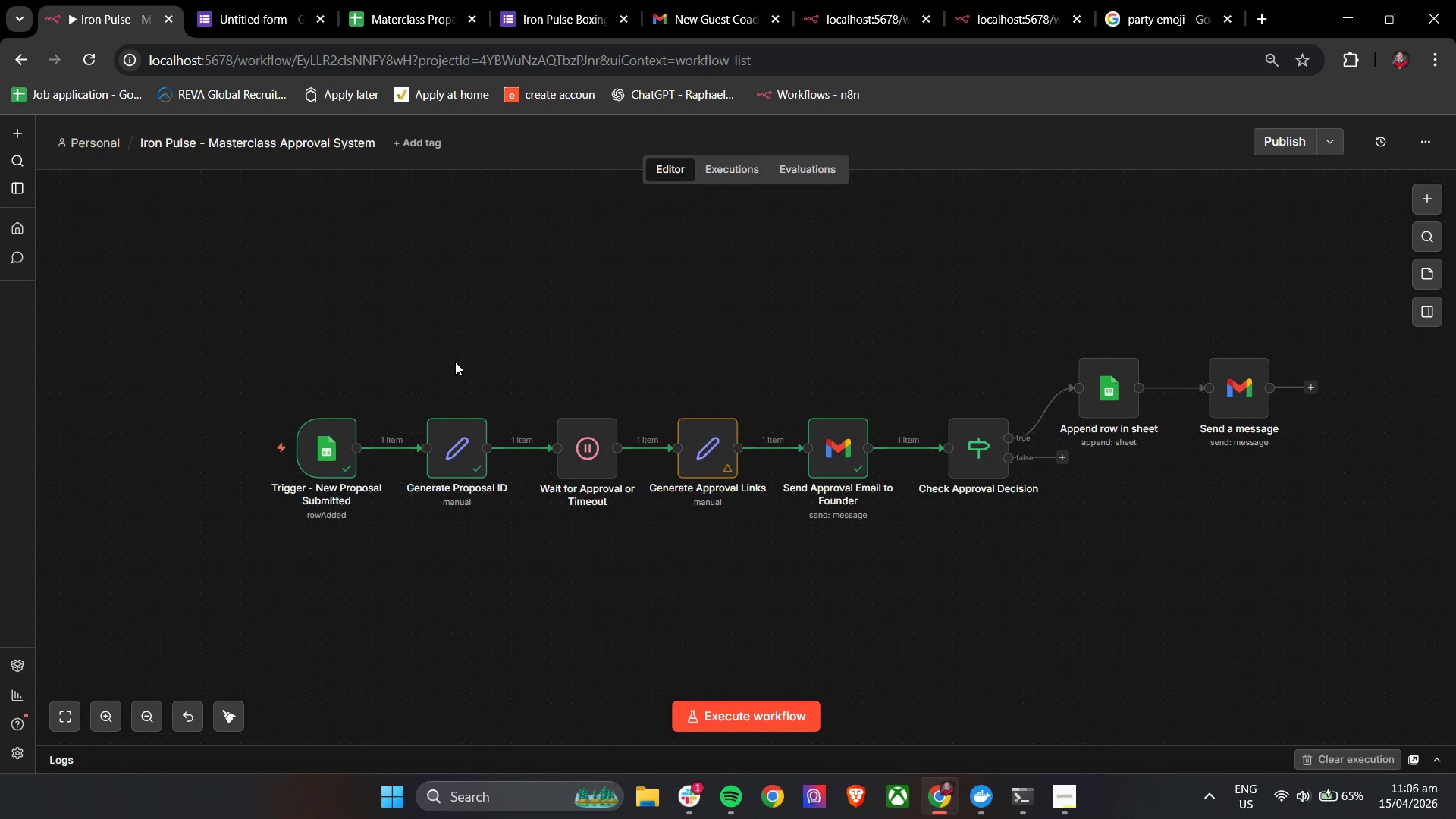 
left_click([786, 624])
 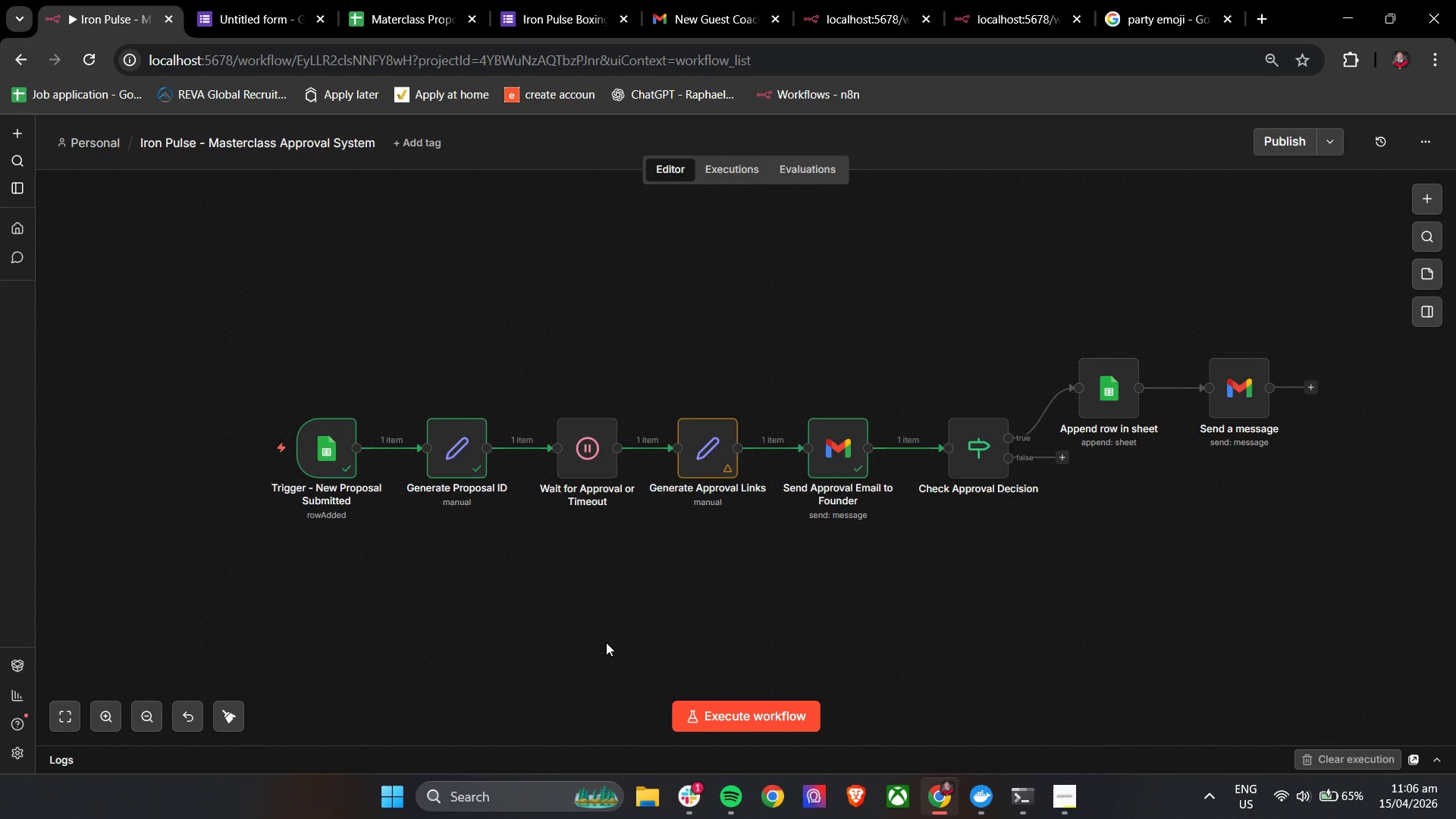 
wait(5.92)
 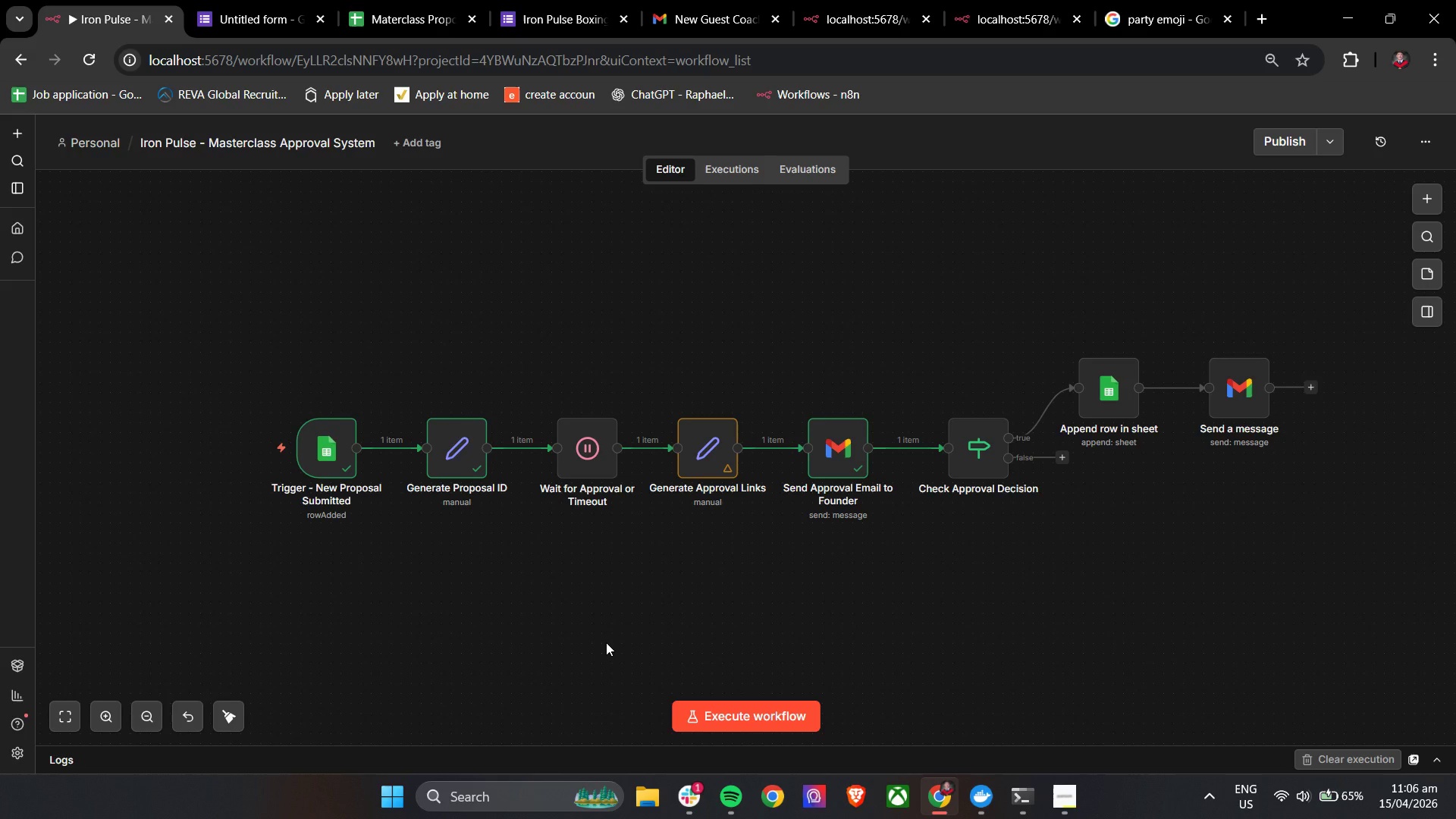 
scroll: coordinate [606, 642], scroll_direction: down, amount: 2.0
 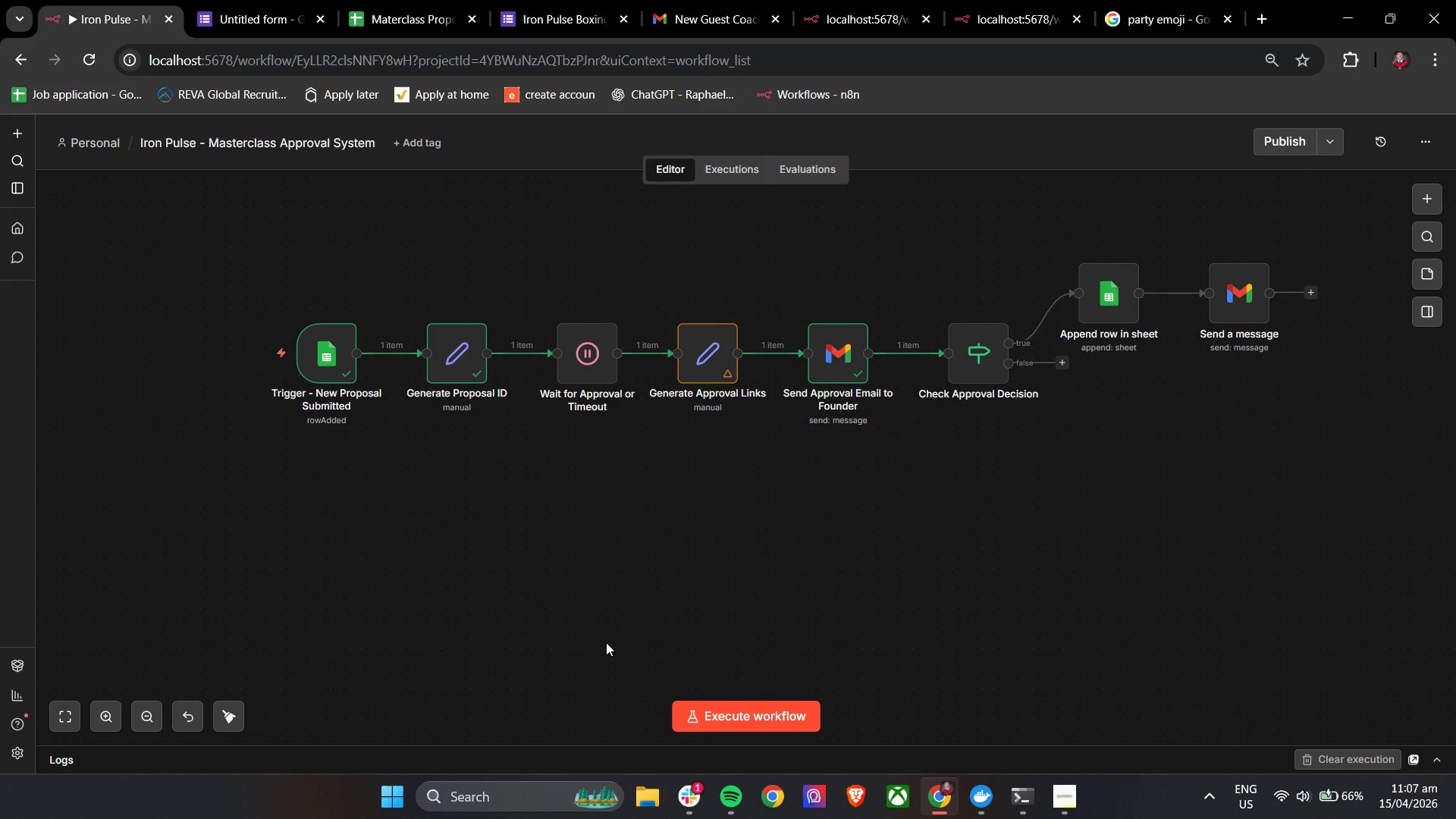 
wait(23.29)
 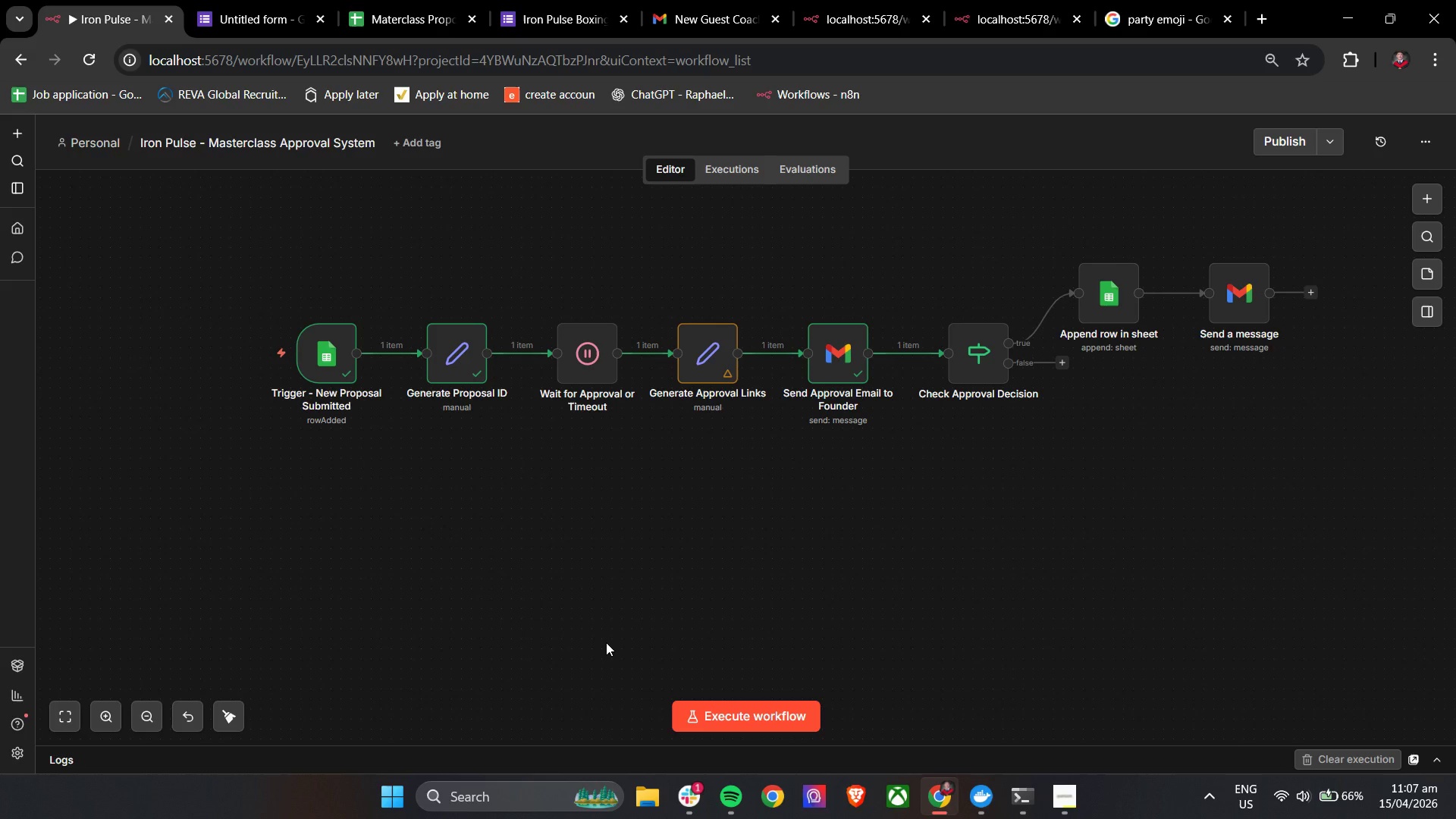 
scroll: coordinate [612, 541], scroll_direction: up, amount: 2.0
 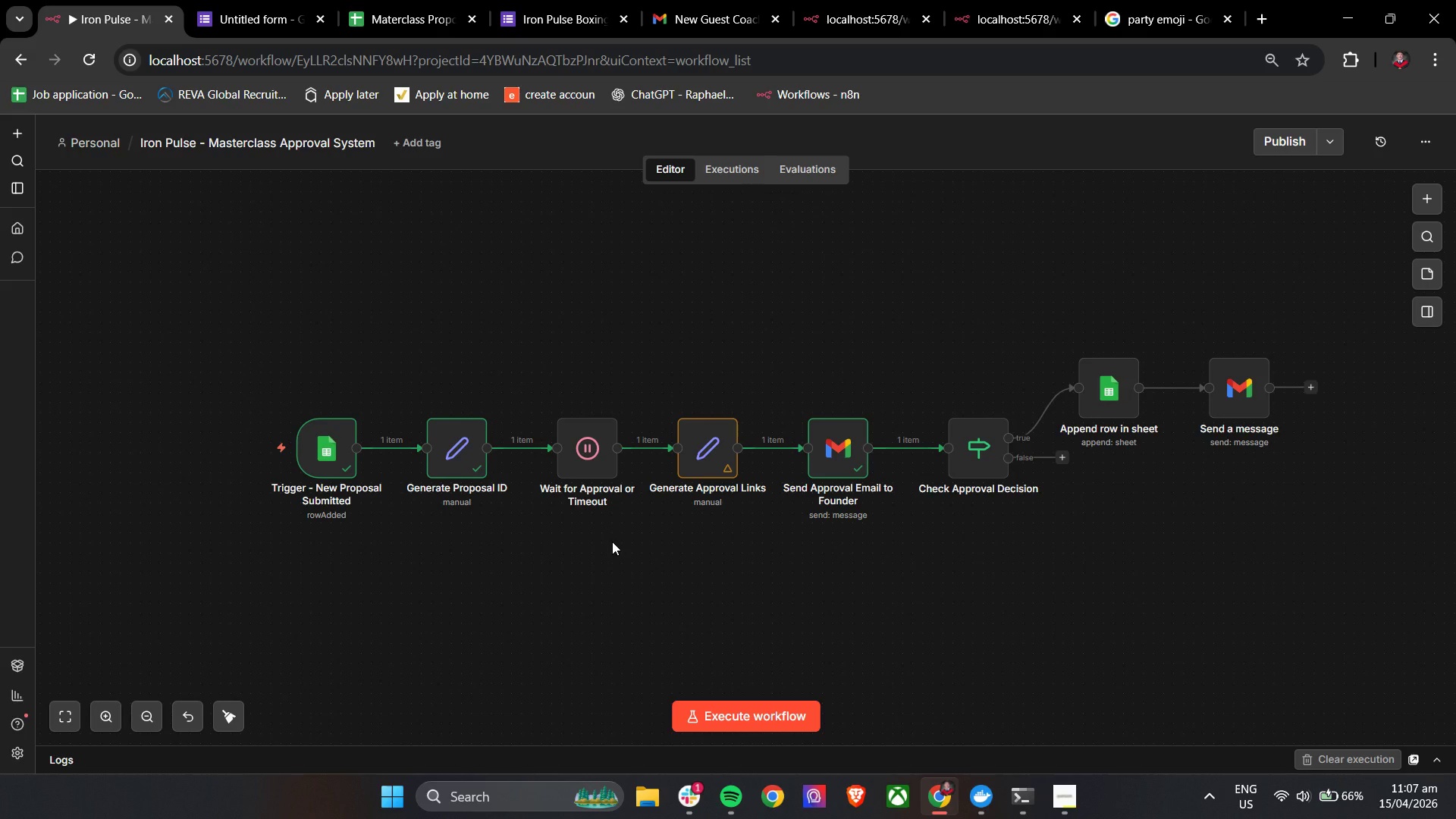 
wait(12.12)
 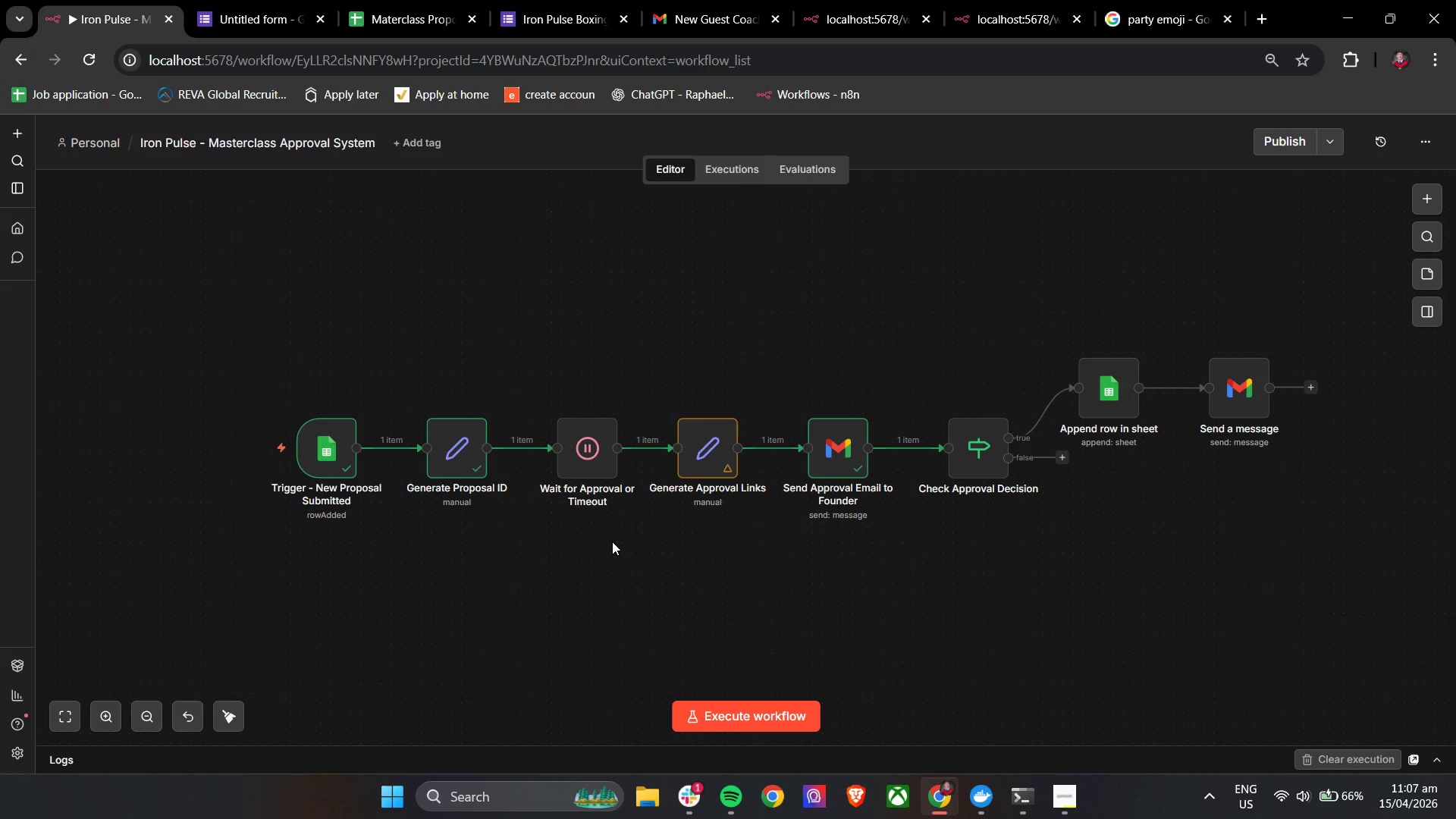 
left_click([1068, 786])